 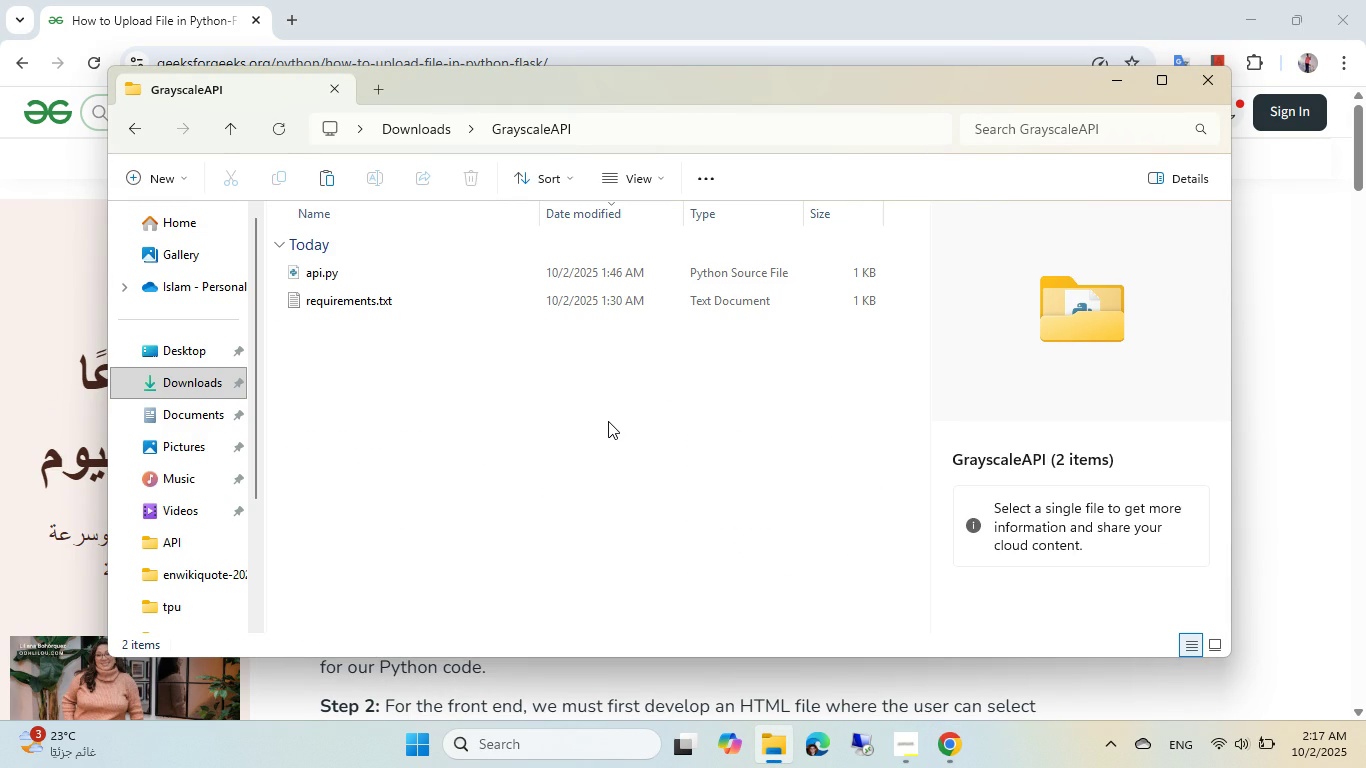 
left_click([671, 396])
 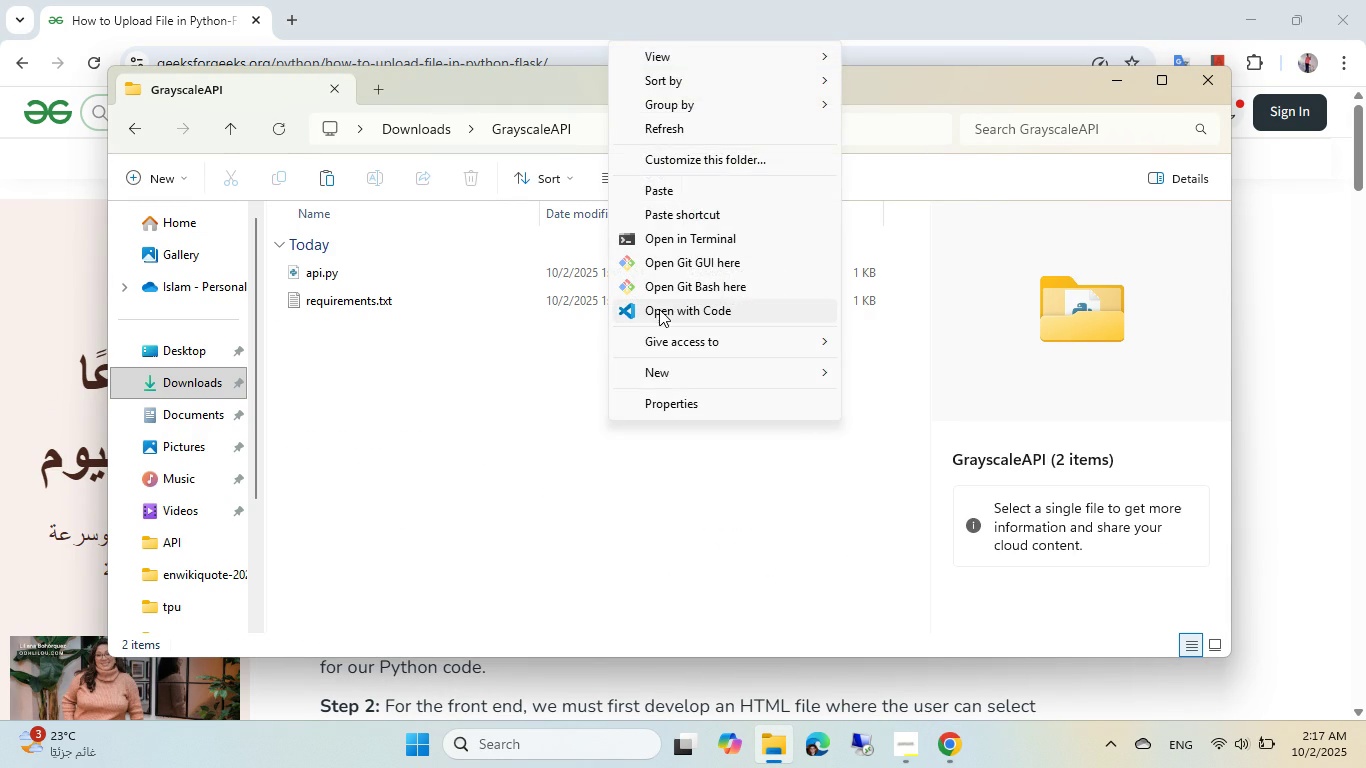 
left_click([659, 309])
 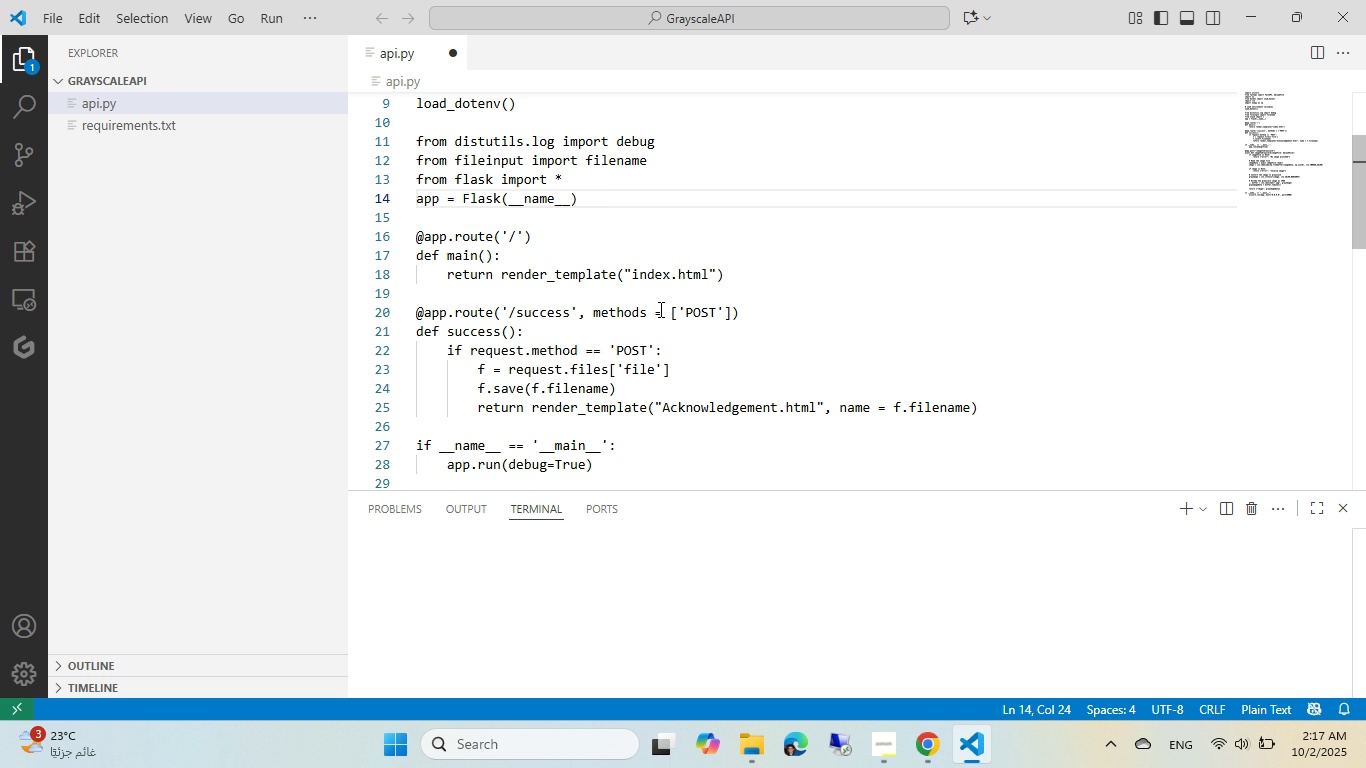 
wait(10.39)
 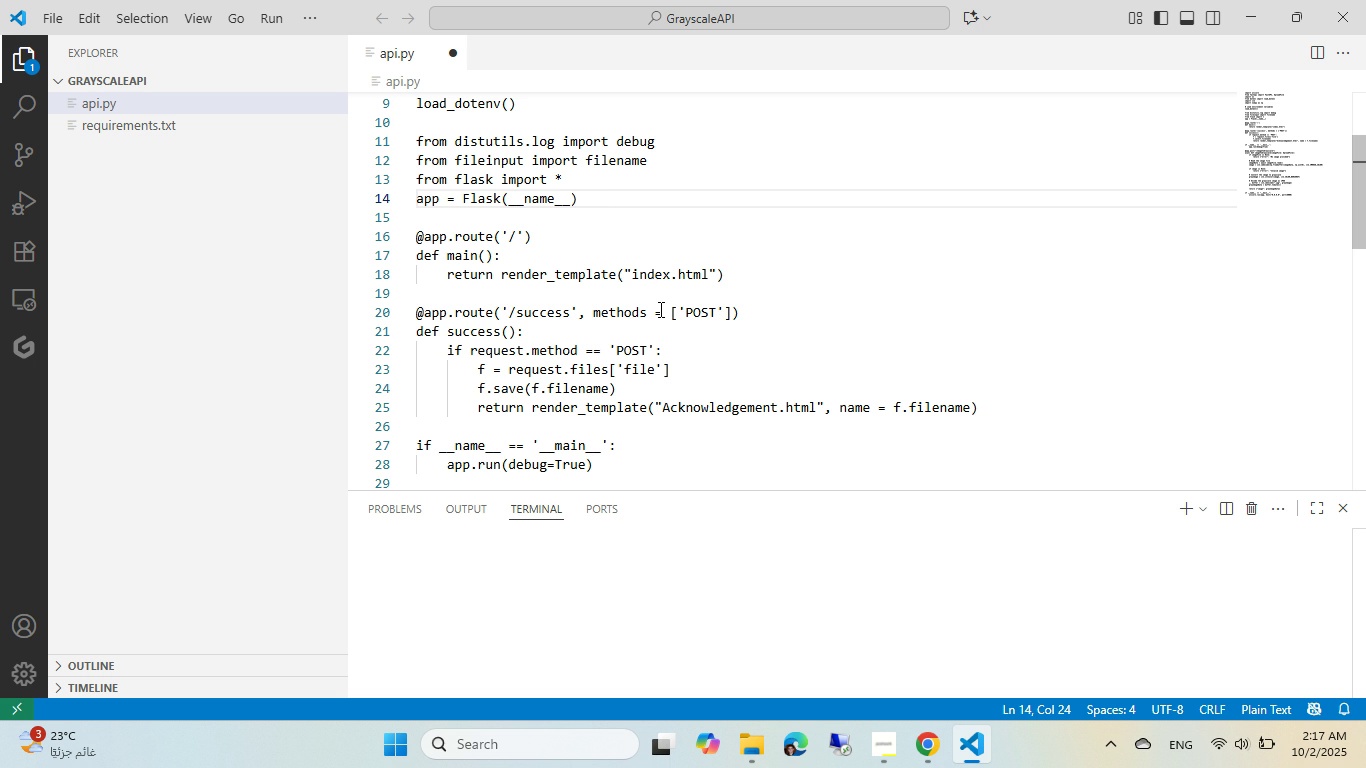 
left_click([552, 210])
 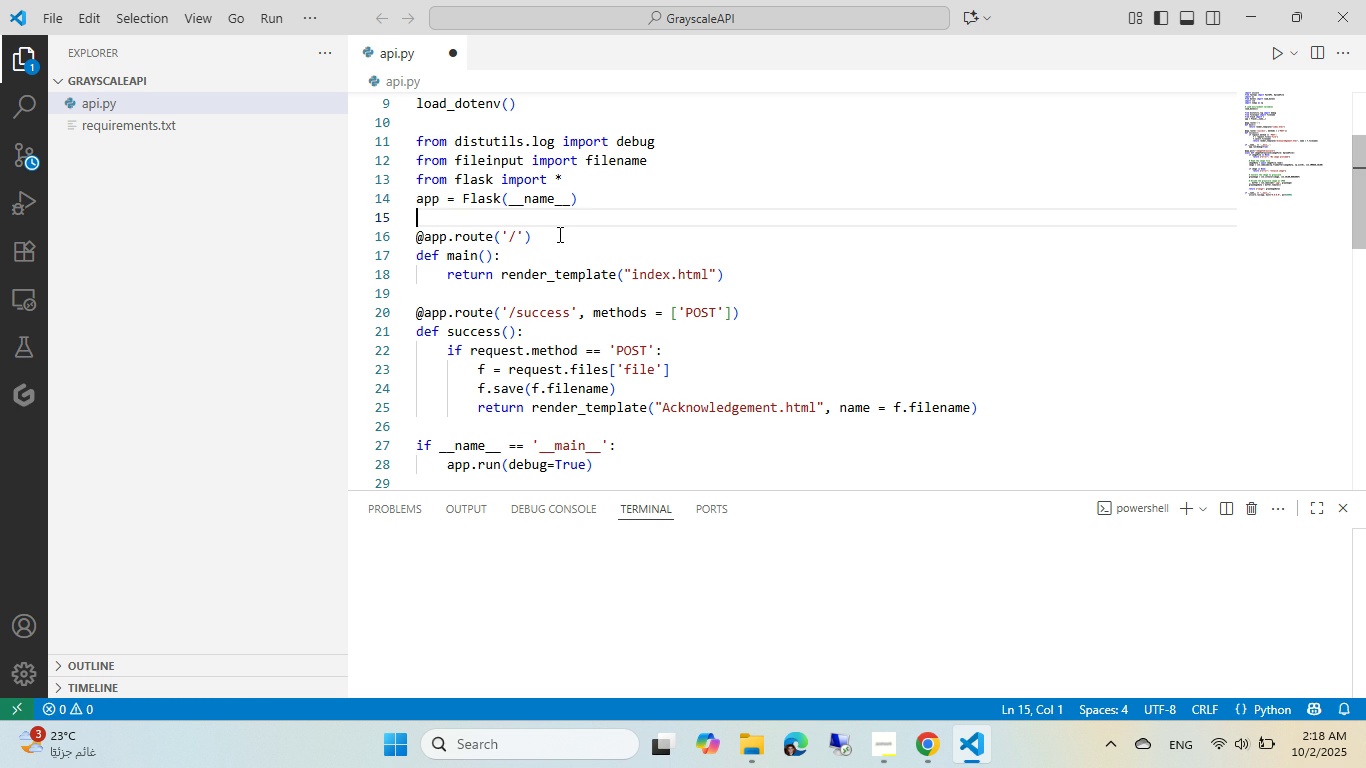 
scroll: coordinate [516, 345], scroll_direction: down, amount: 7.0